 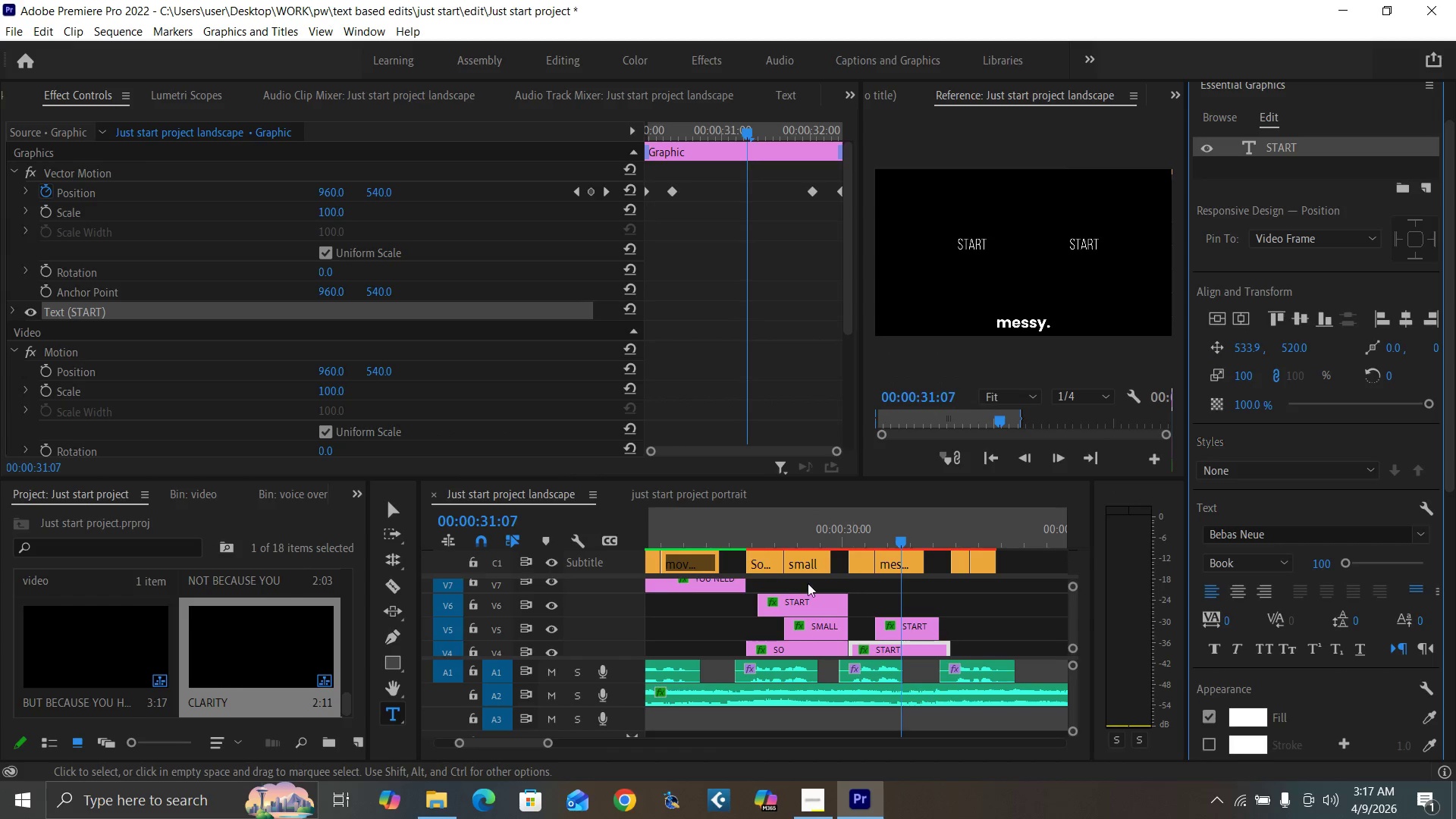 
hold_key(key=AltLeft, duration=1.51)
left_click_drag(start_coordinate=[795, 600], to_coordinate=[891, 596])
 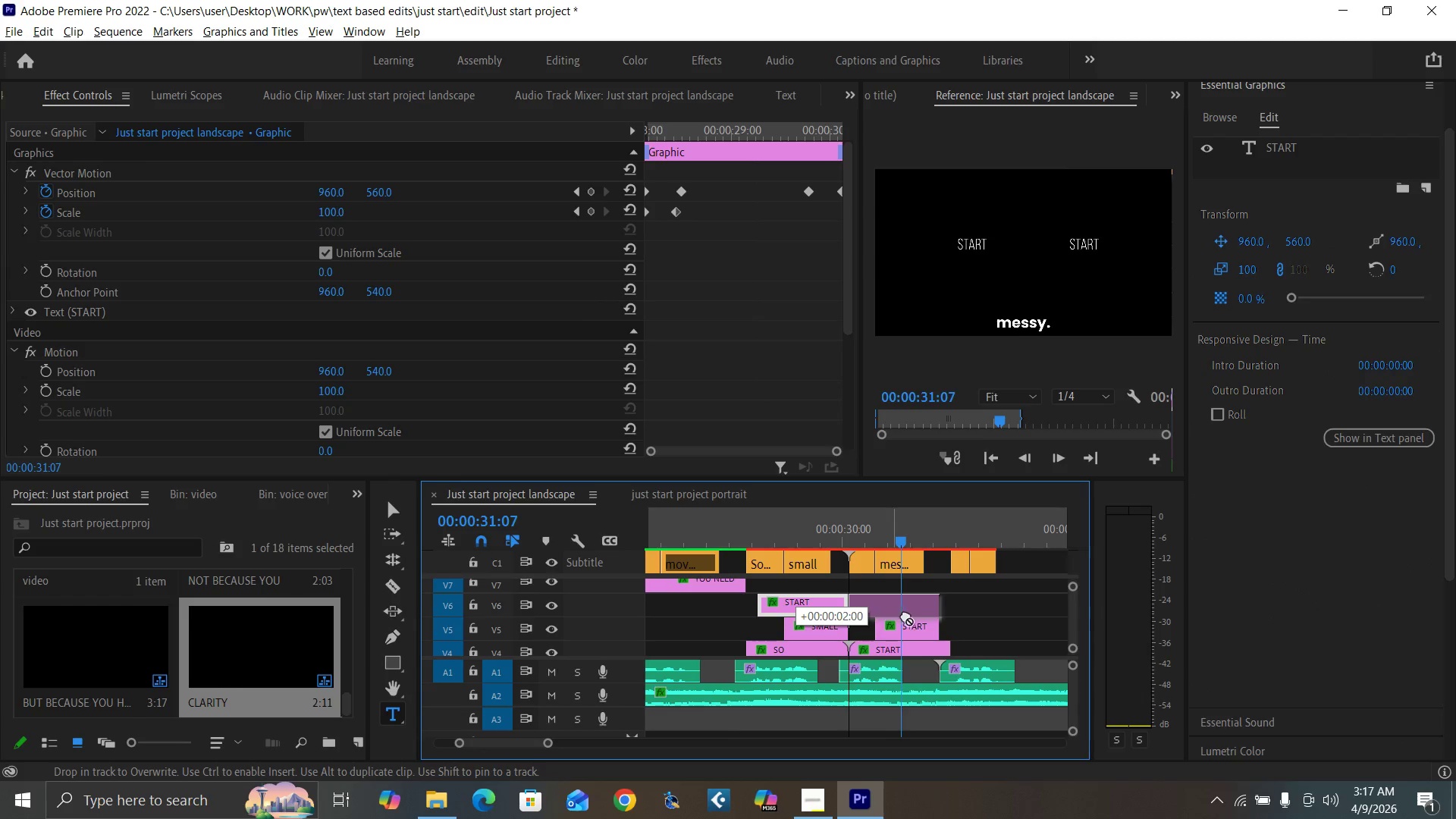 
hold_key(key=AltLeft, duration=0.34)
 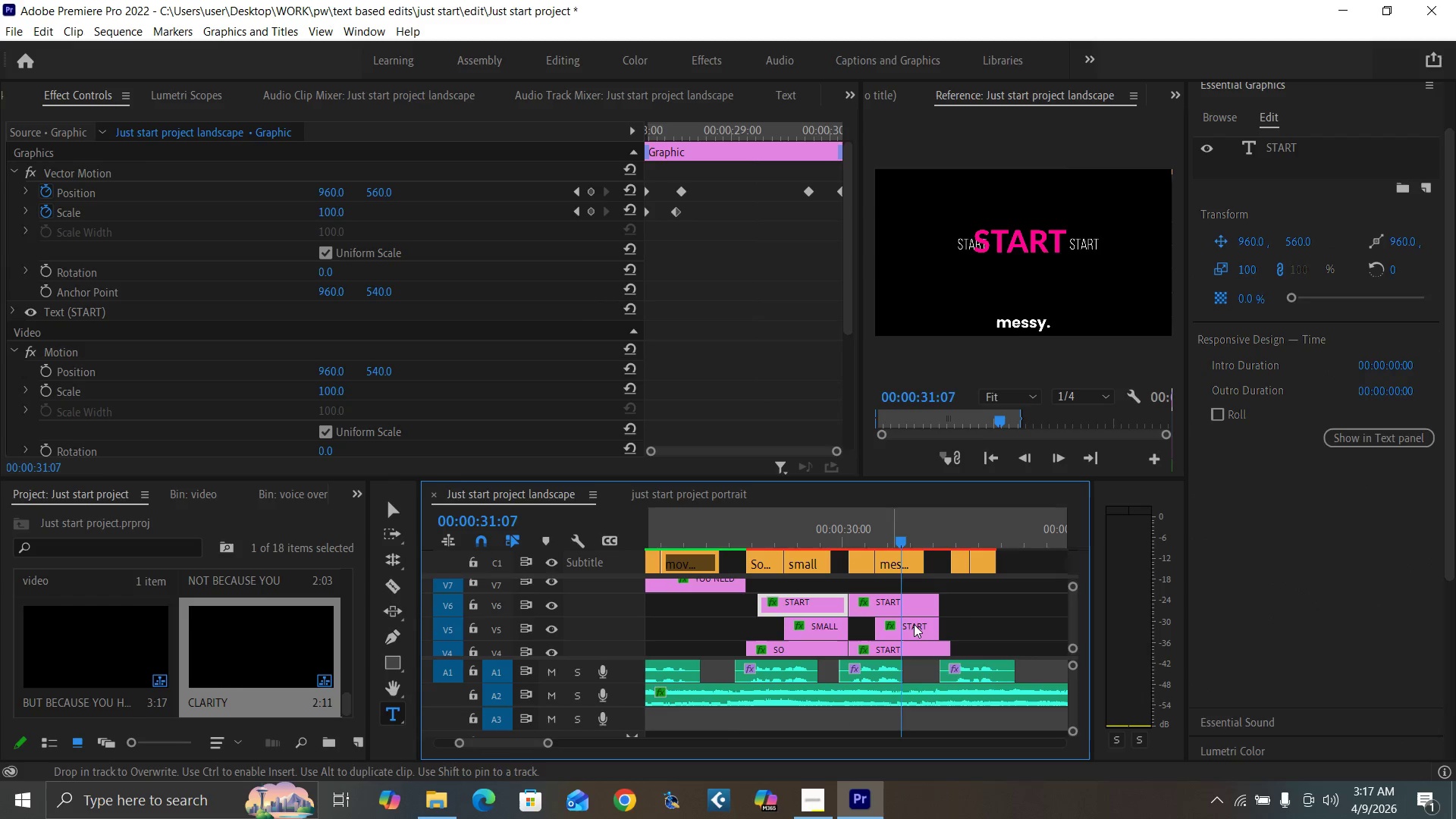 
left_click([914, 624])
 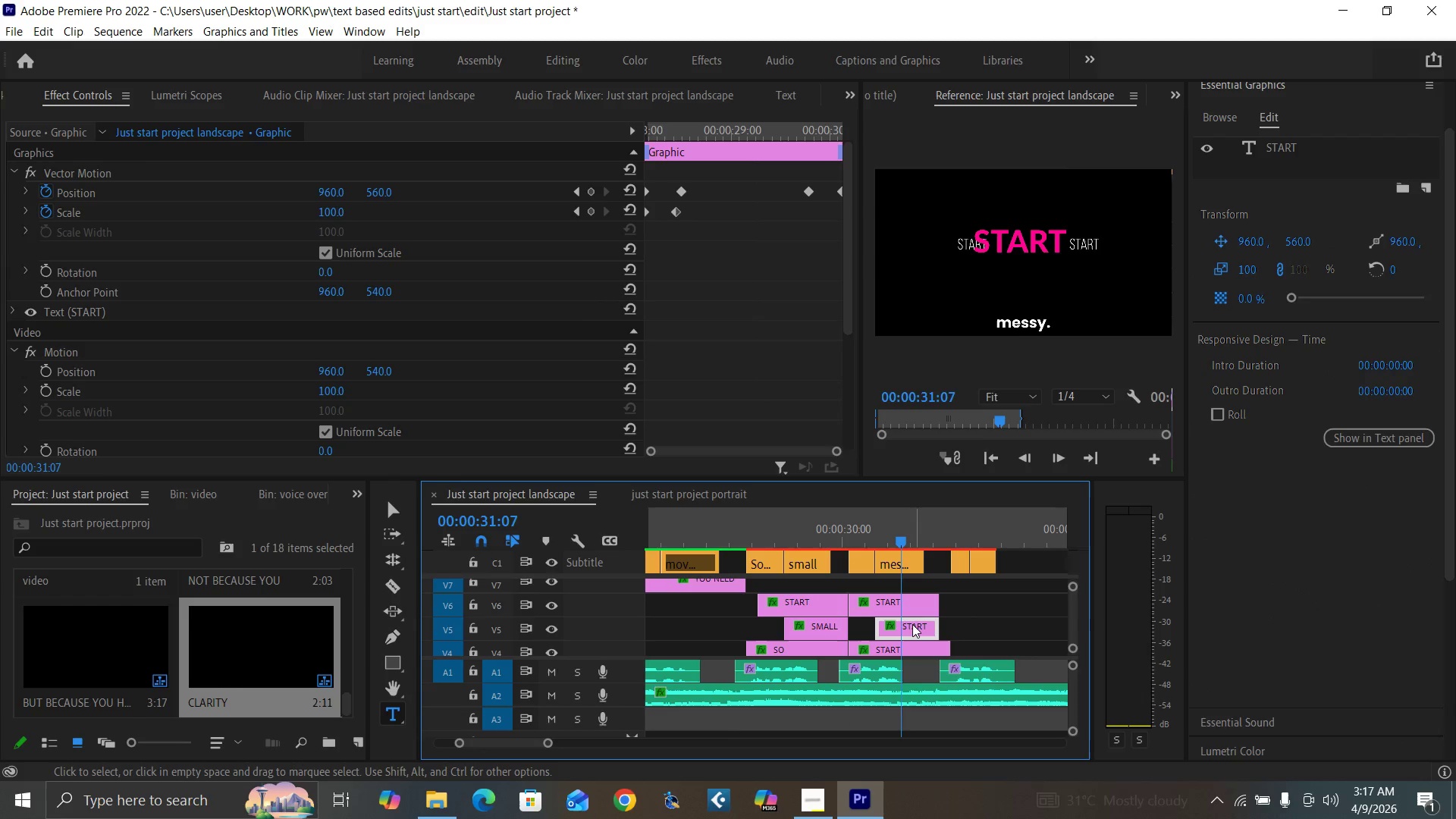 
key(Delete)
 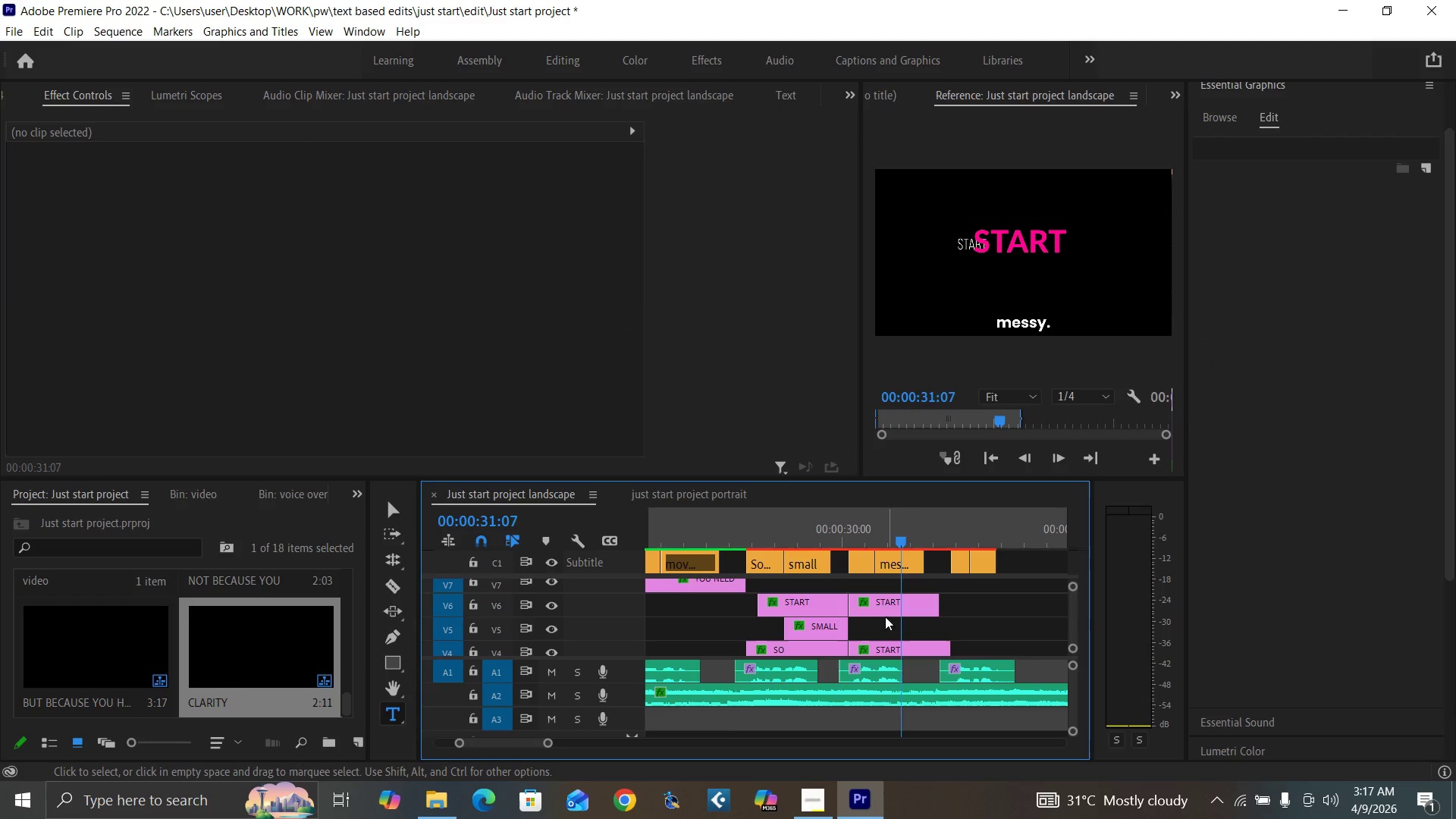 
left_click([892, 645])
 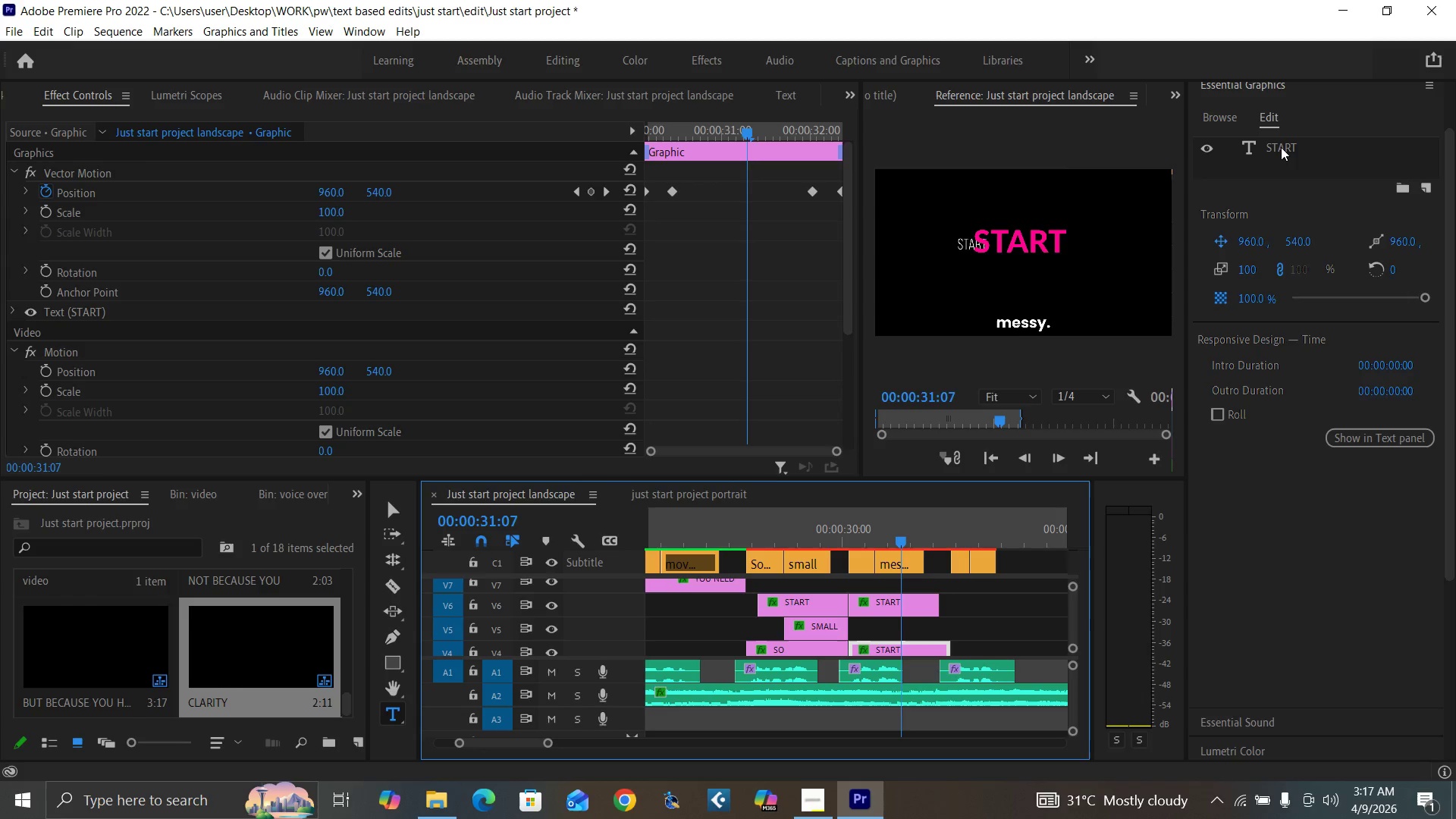 
double_click([1282, 147])
 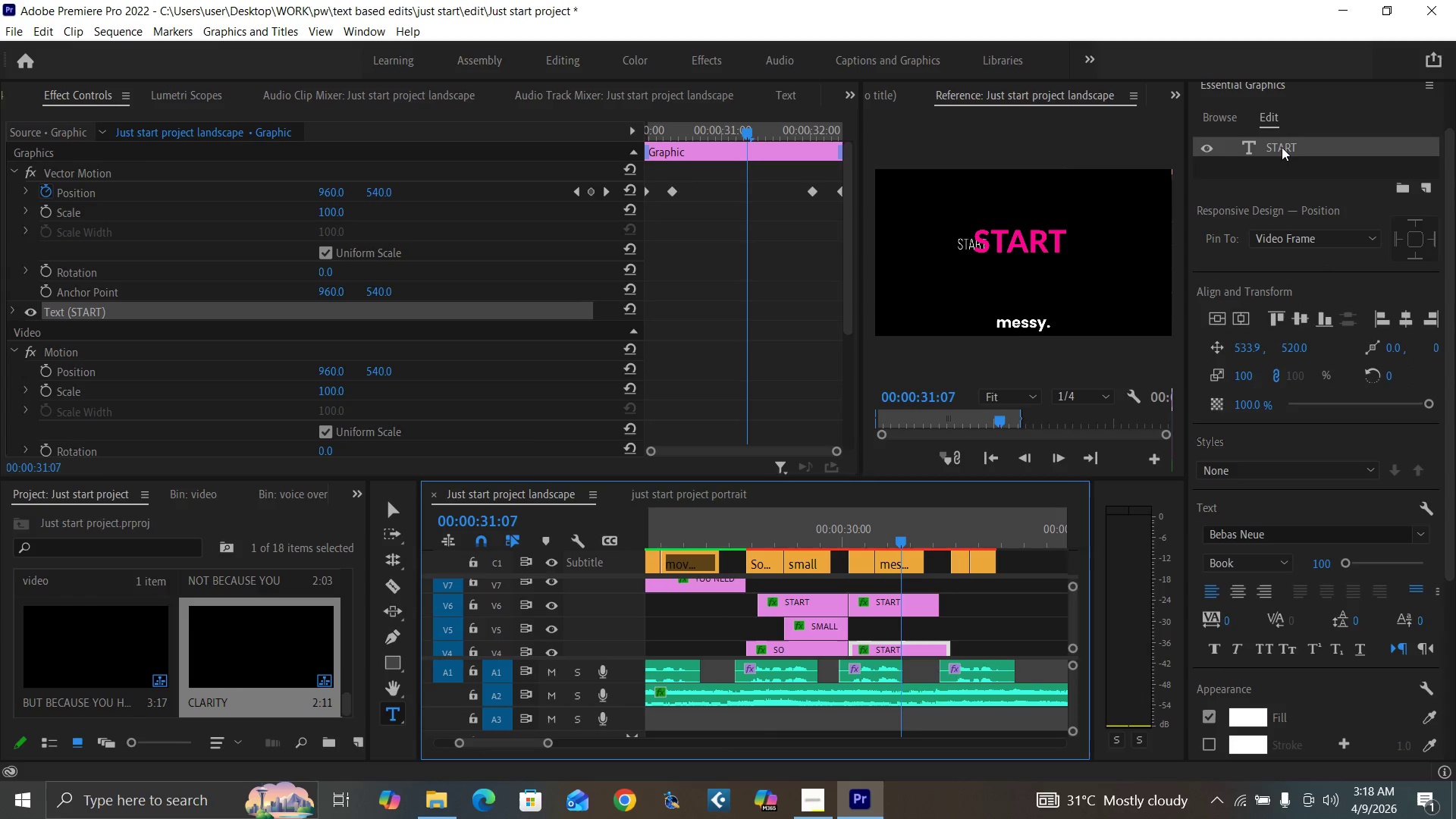 
triple_click([1282, 147])
 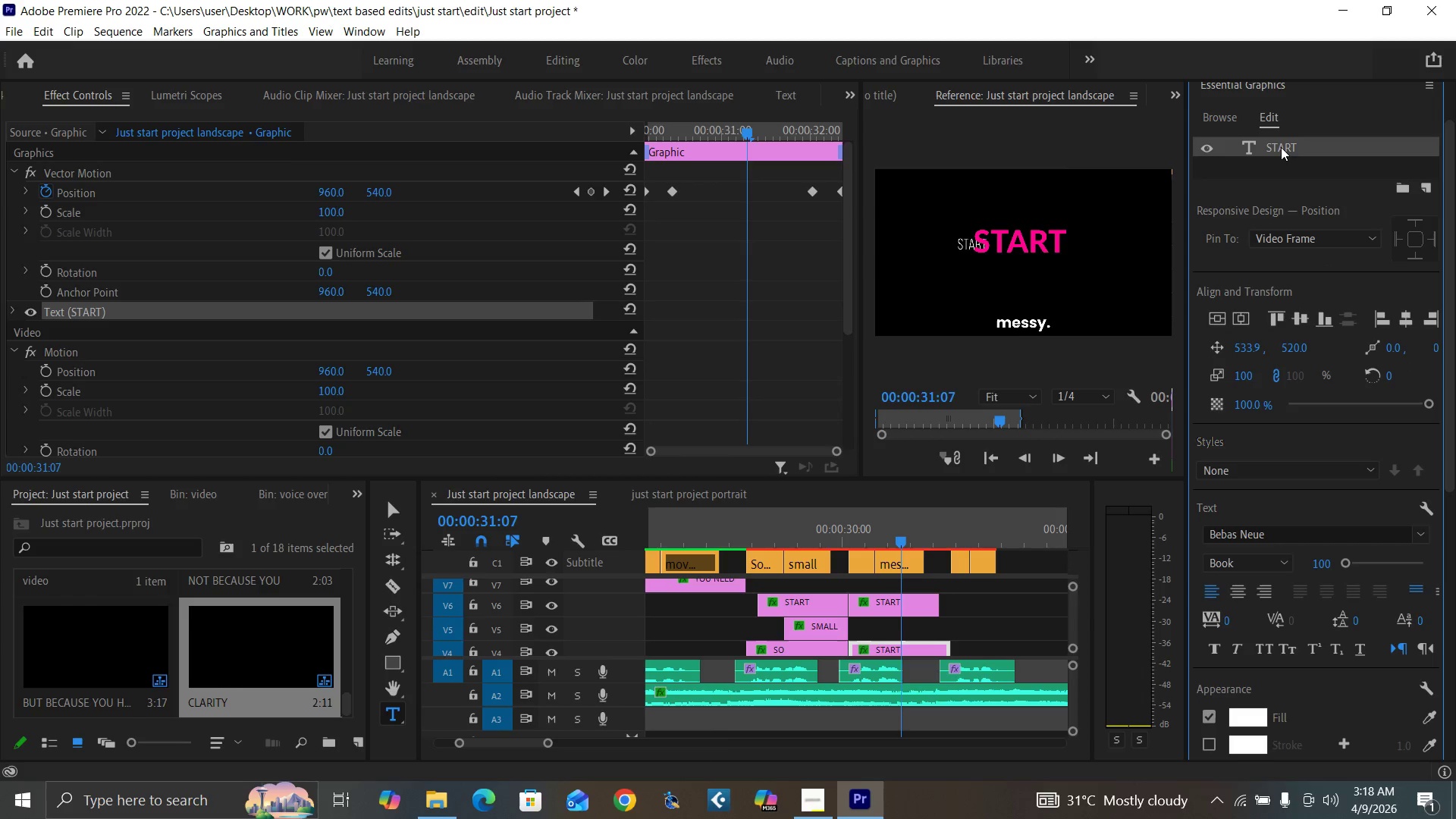 
triple_click([1281, 147])
 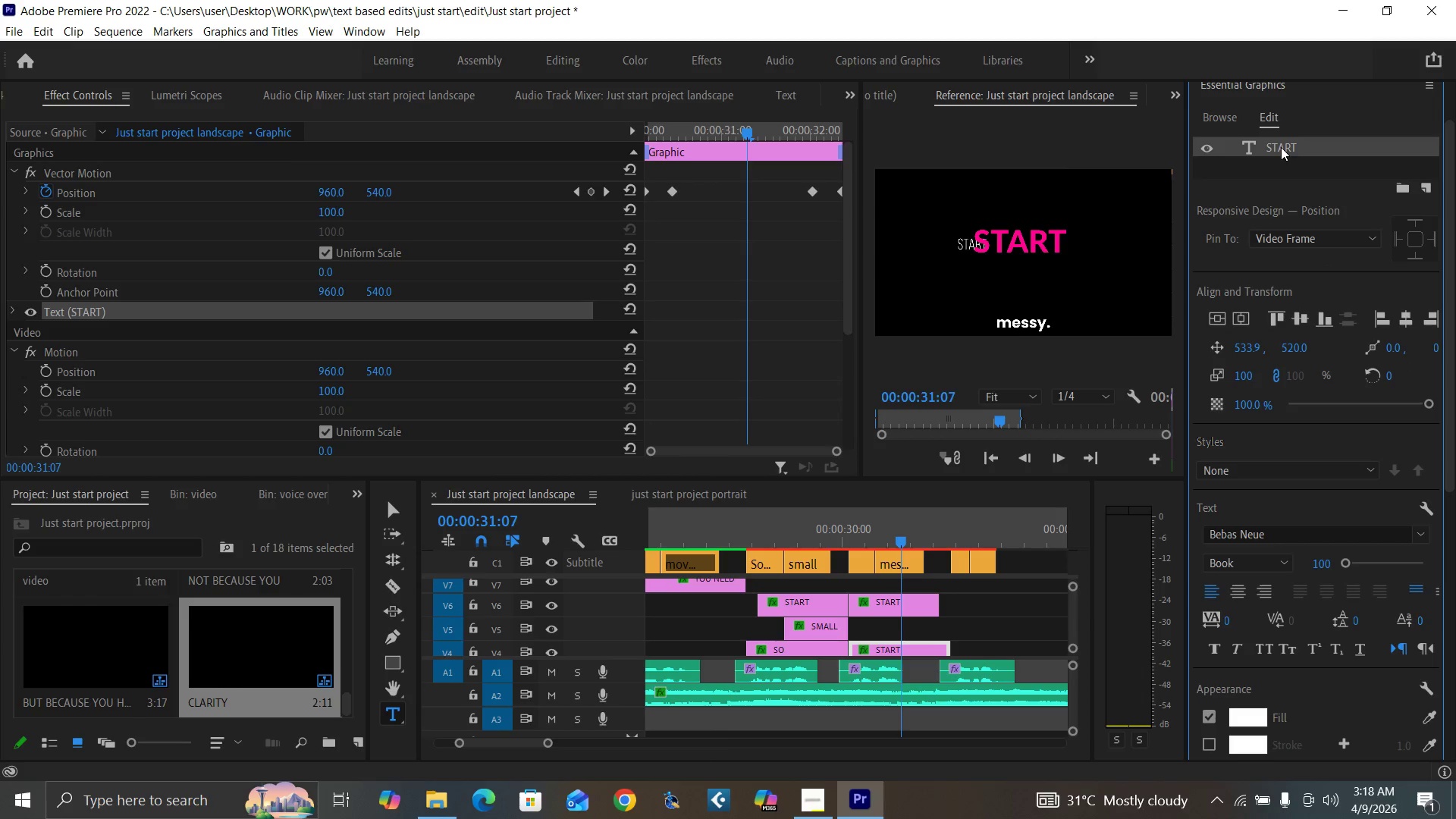 
triple_click([1281, 147])
 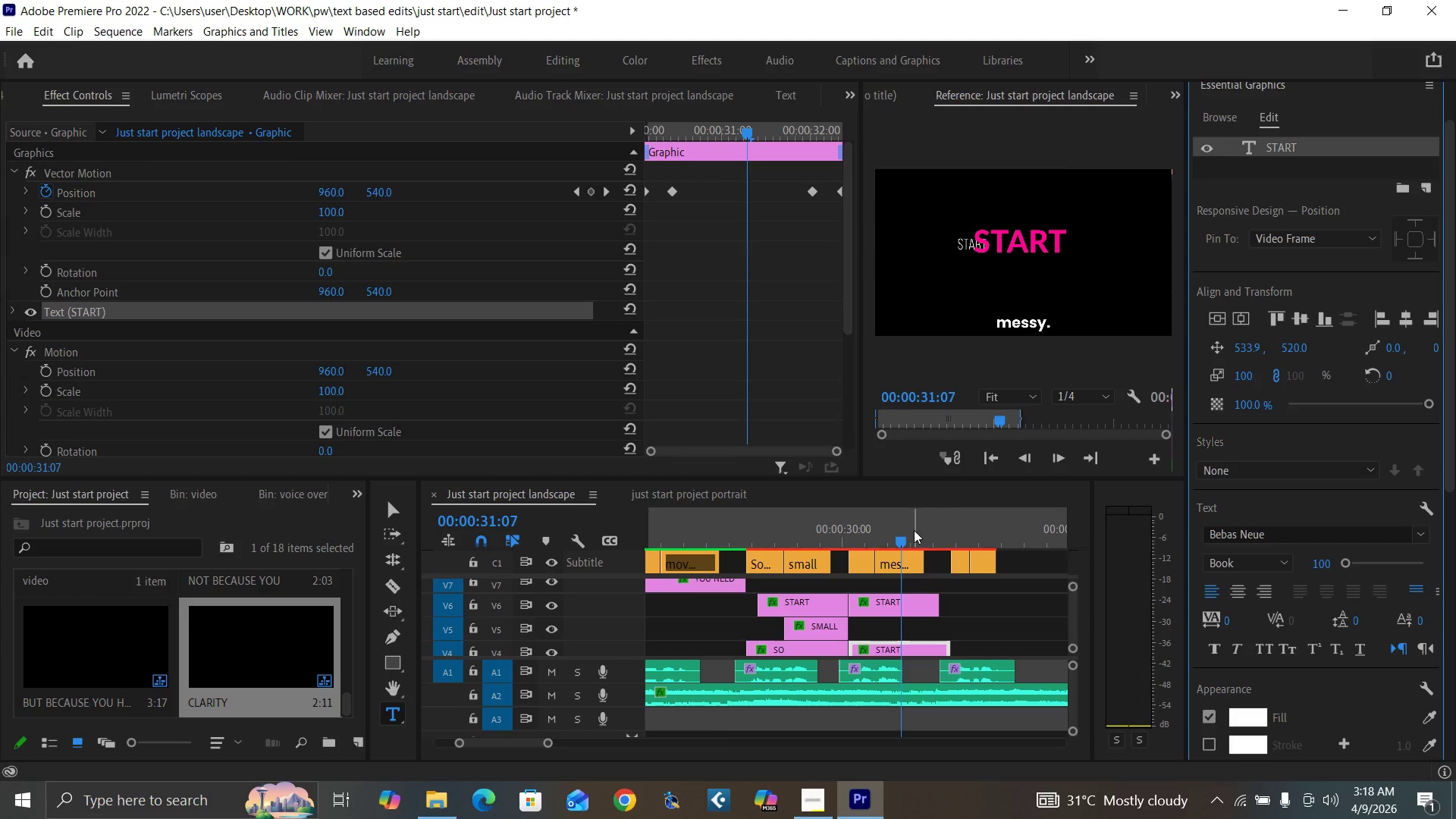 
left_click([909, 538])
 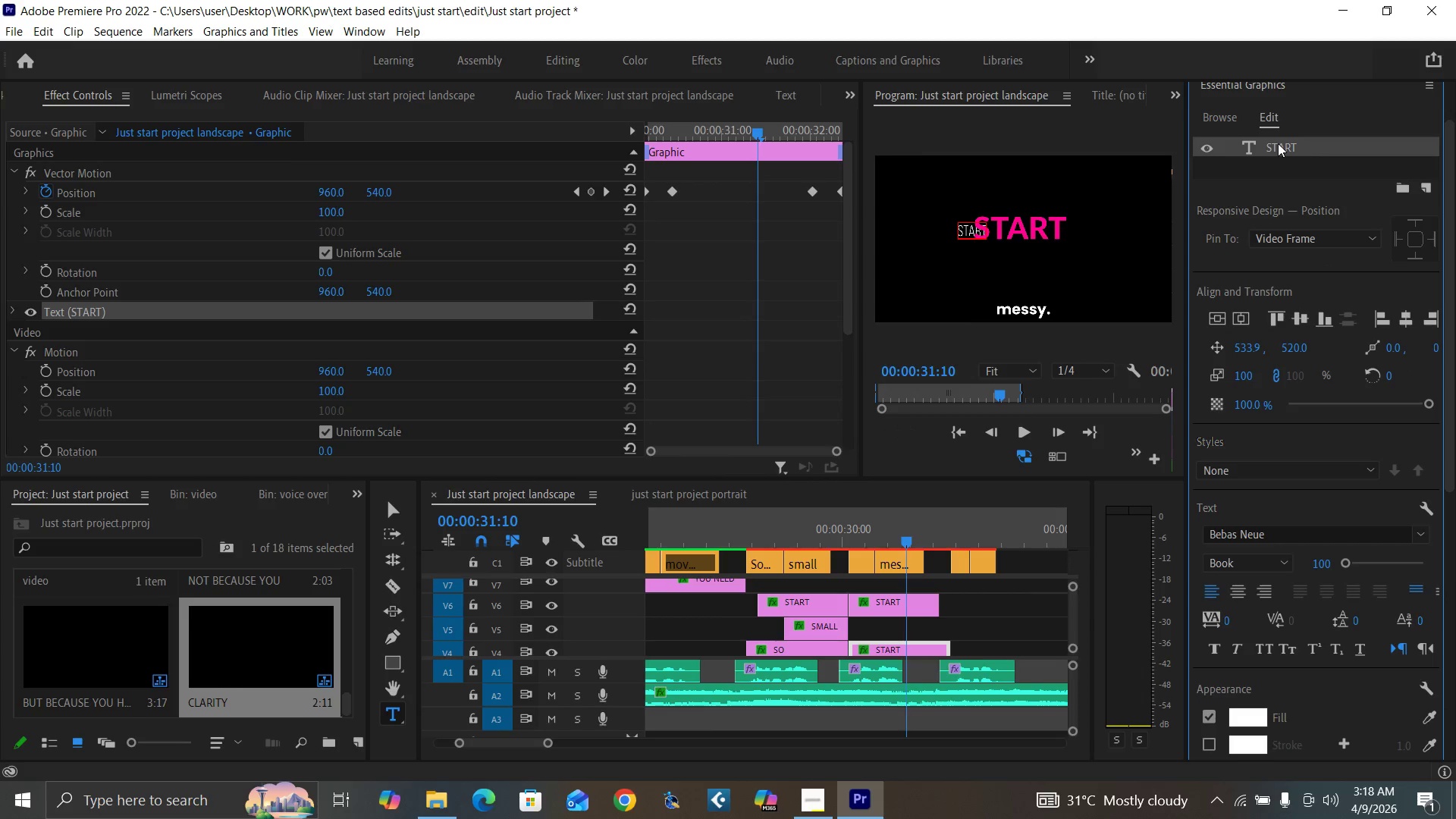 
double_click([1279, 144])
 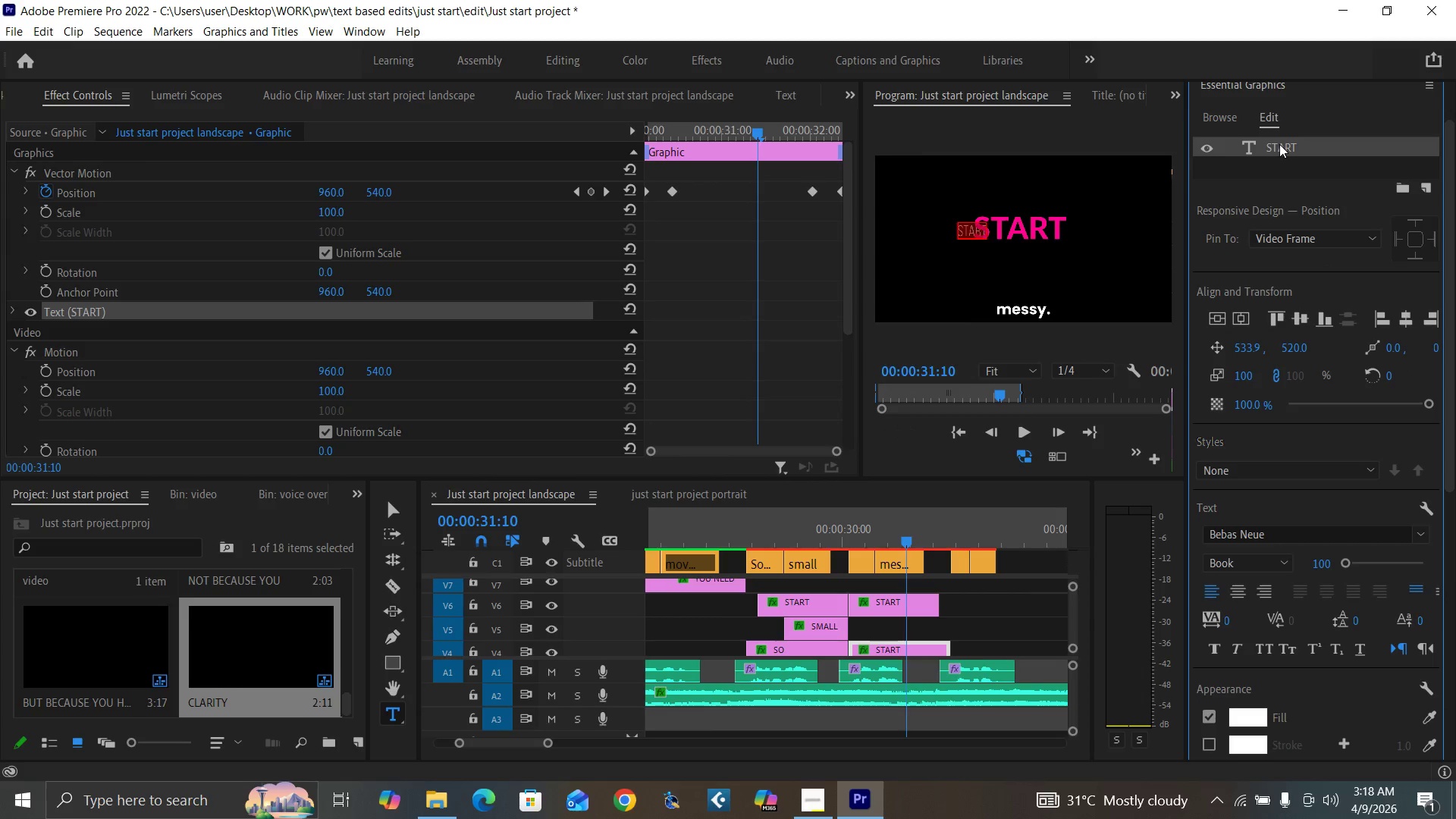 
triple_click([1279, 144])
 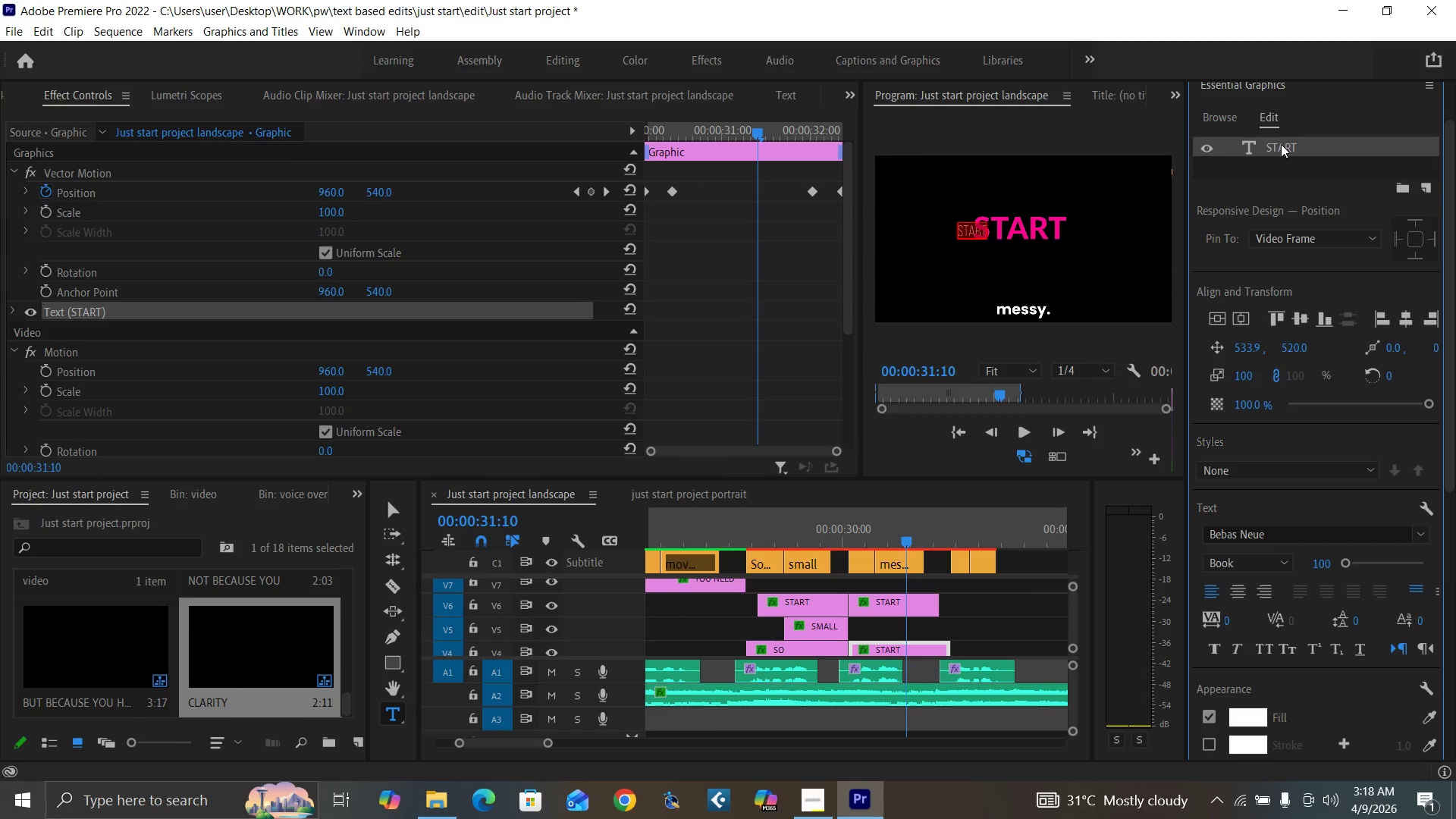 
type(MESSY)
 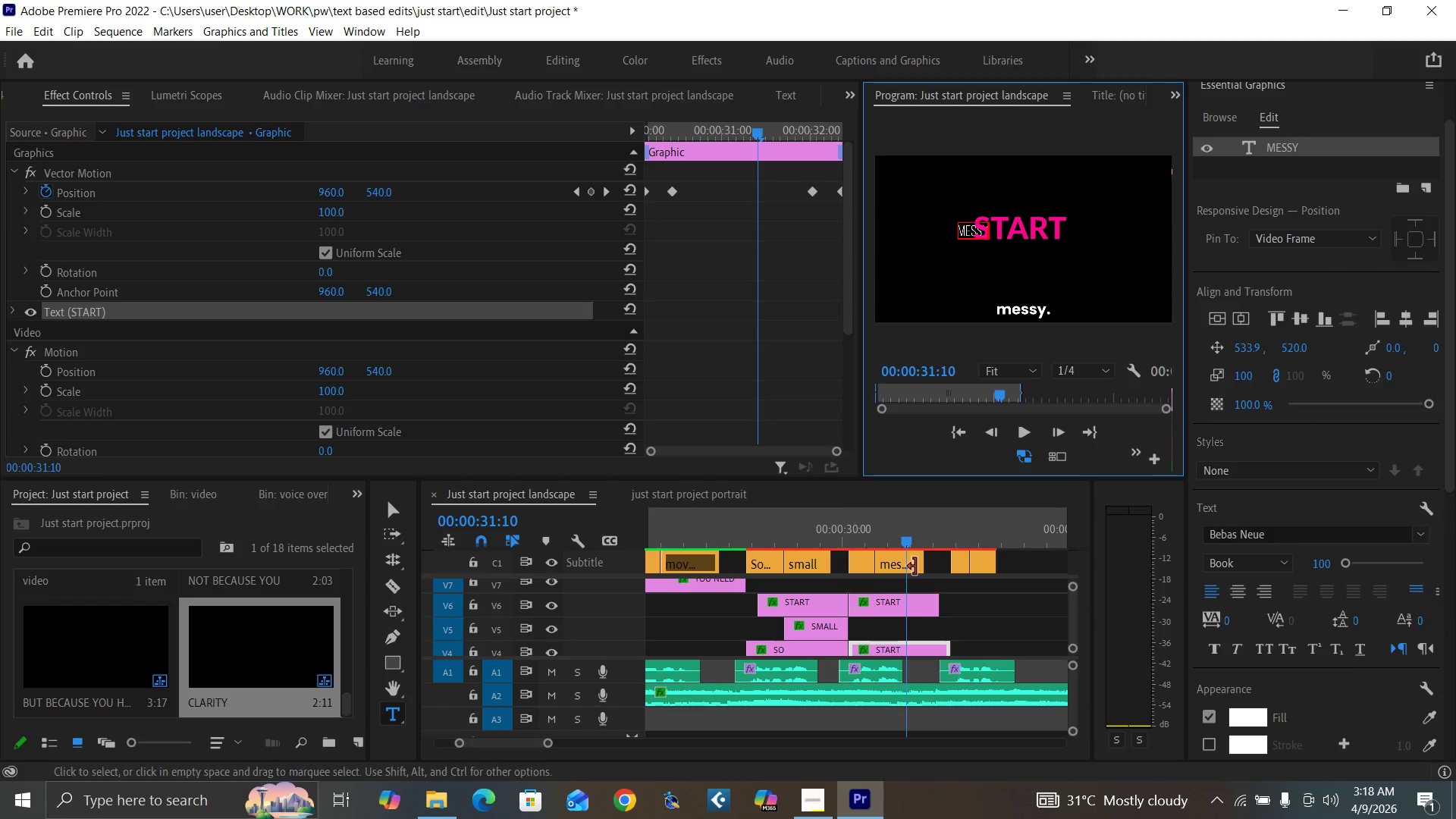 
wait(5.12)
 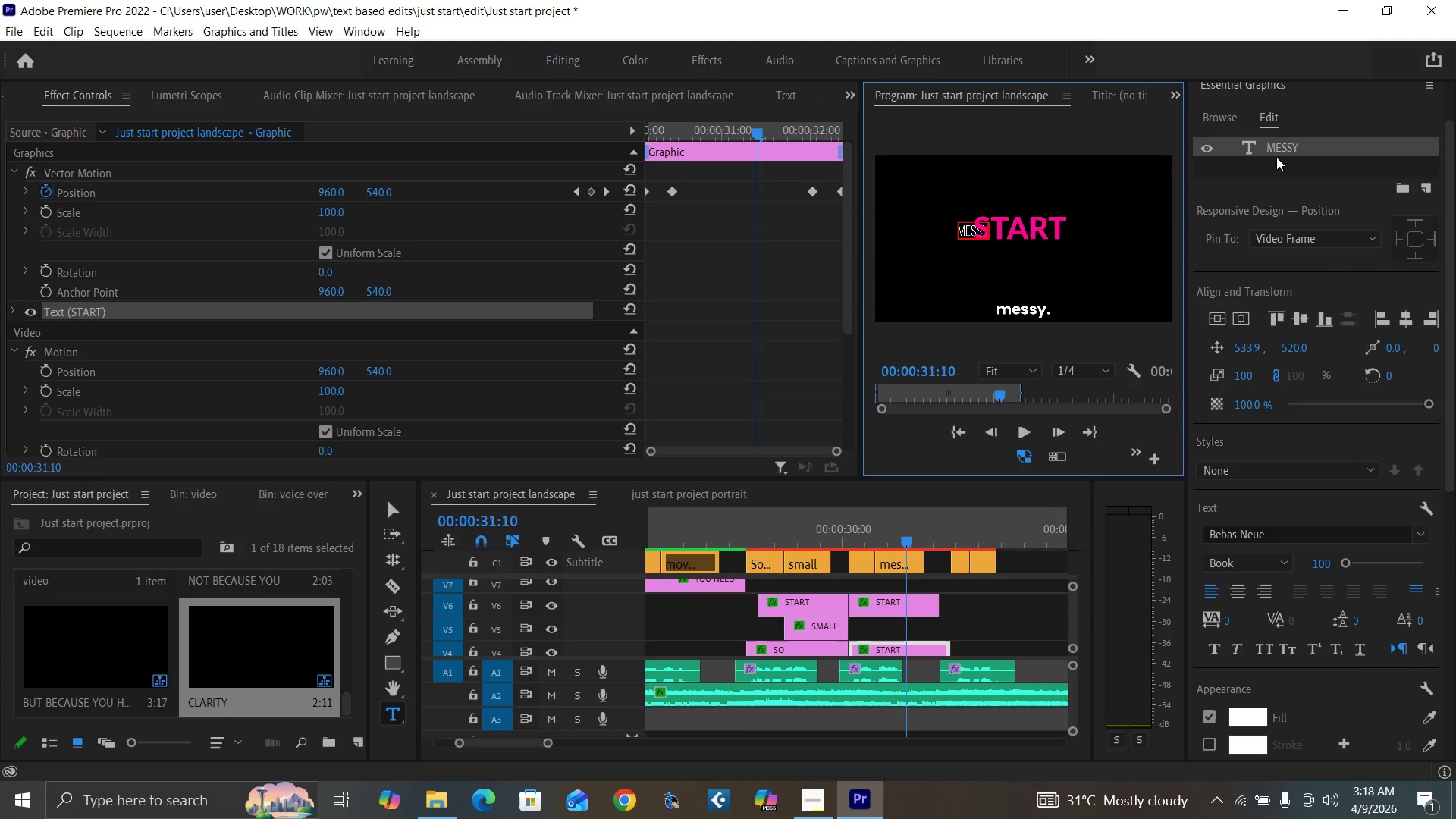 
left_click([904, 541])
 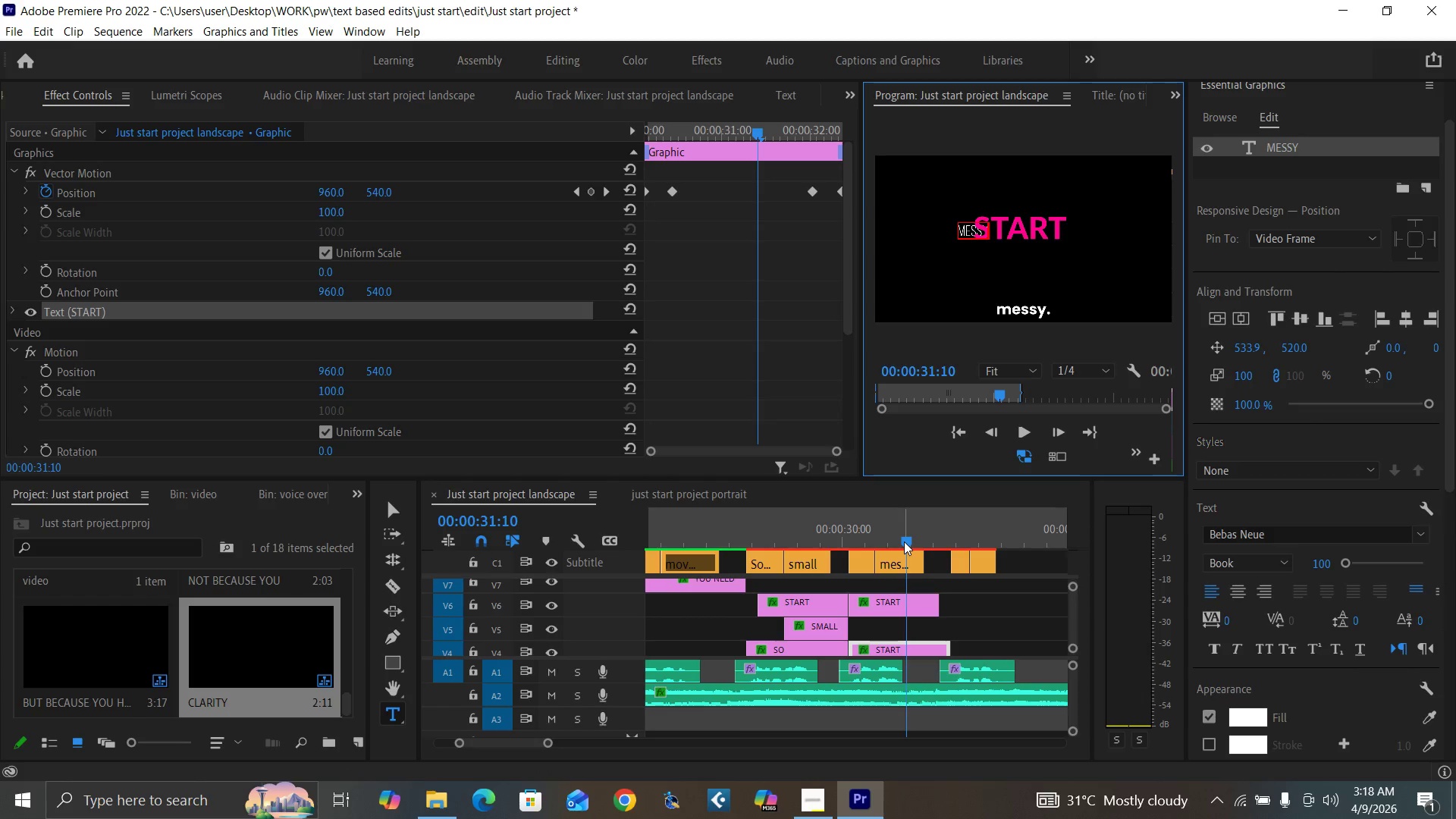 
key(Equal)
 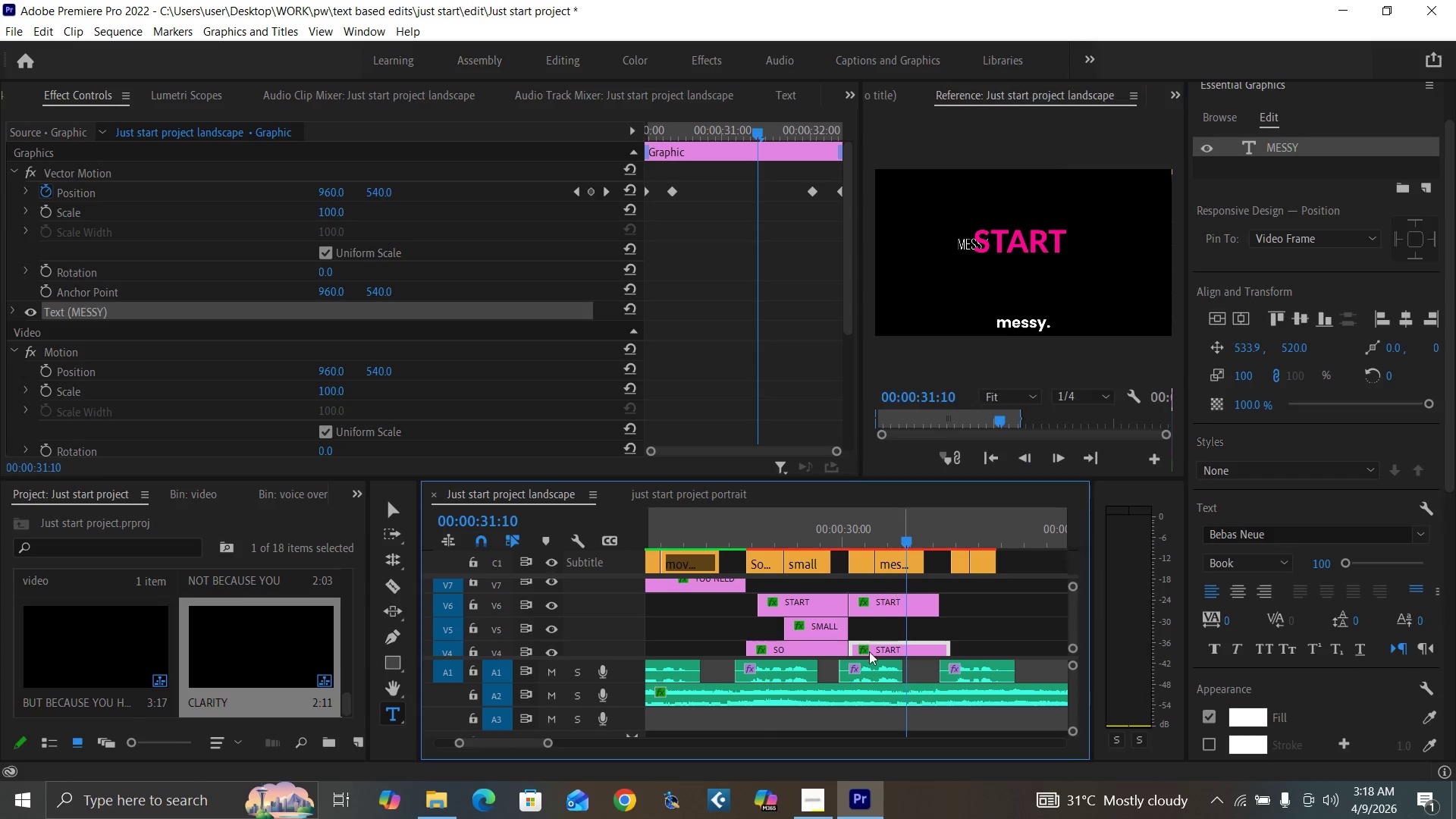 
key(Equal)
 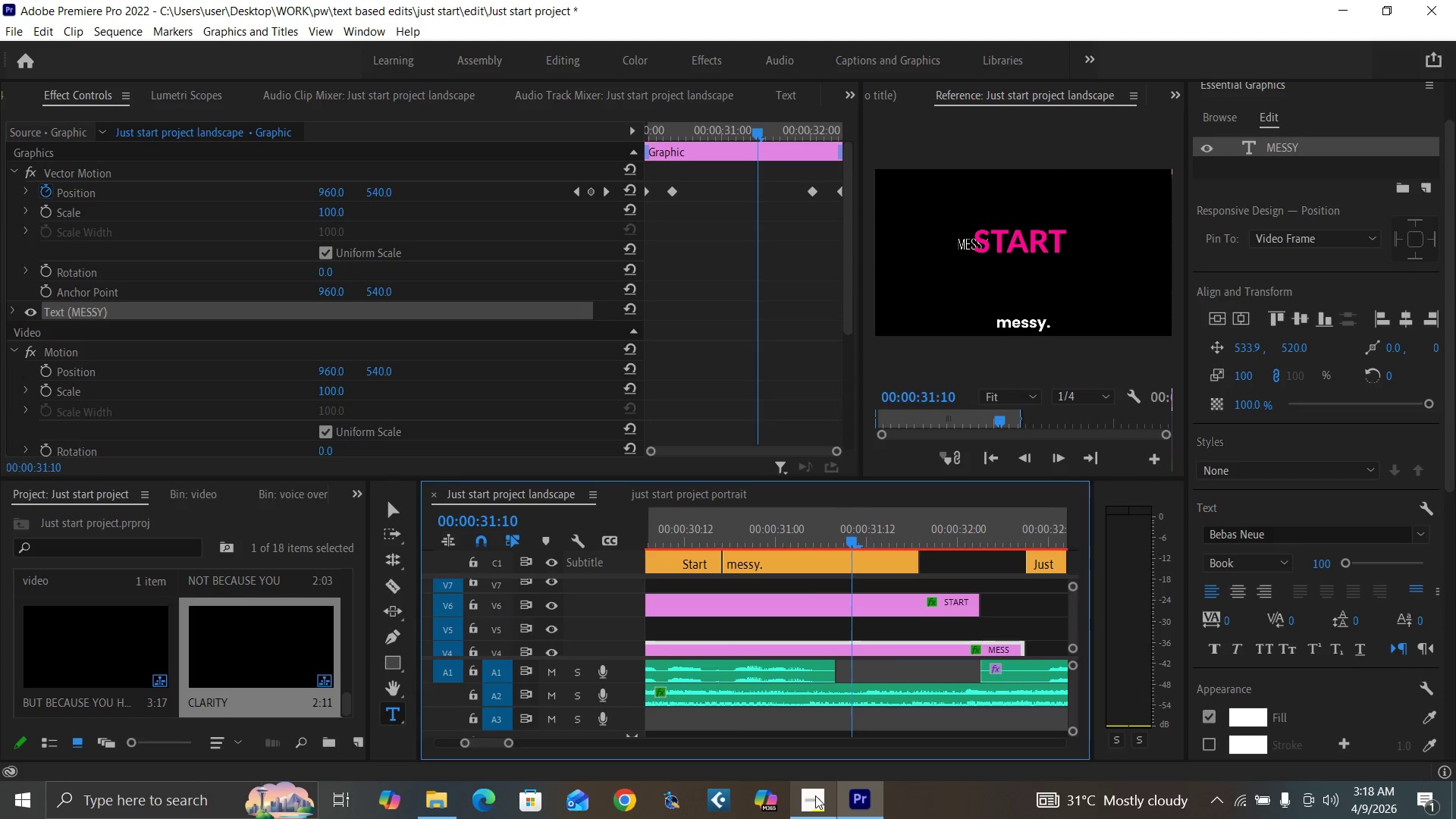 
key(Minus)
 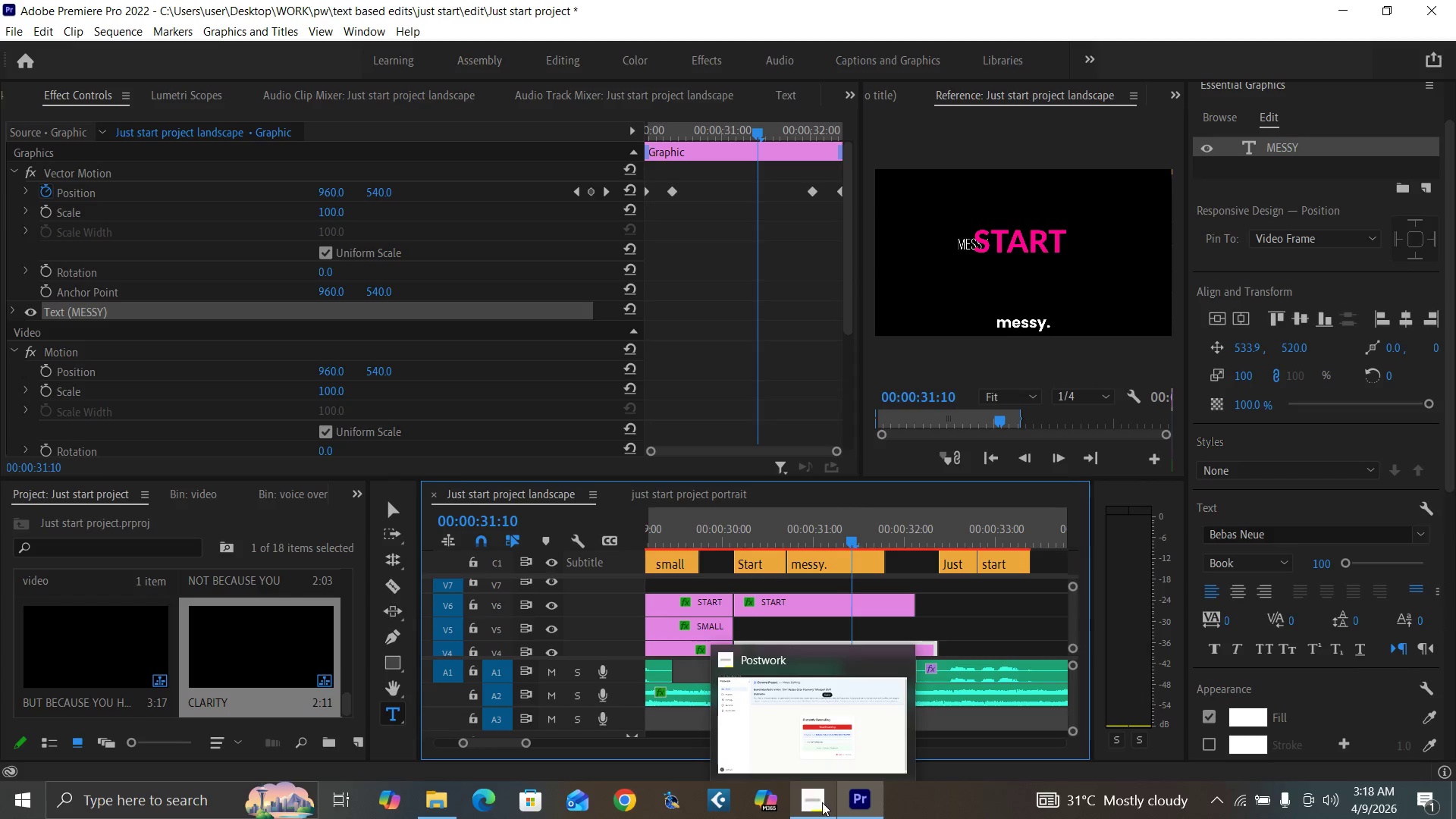 
left_click([811, 802])